 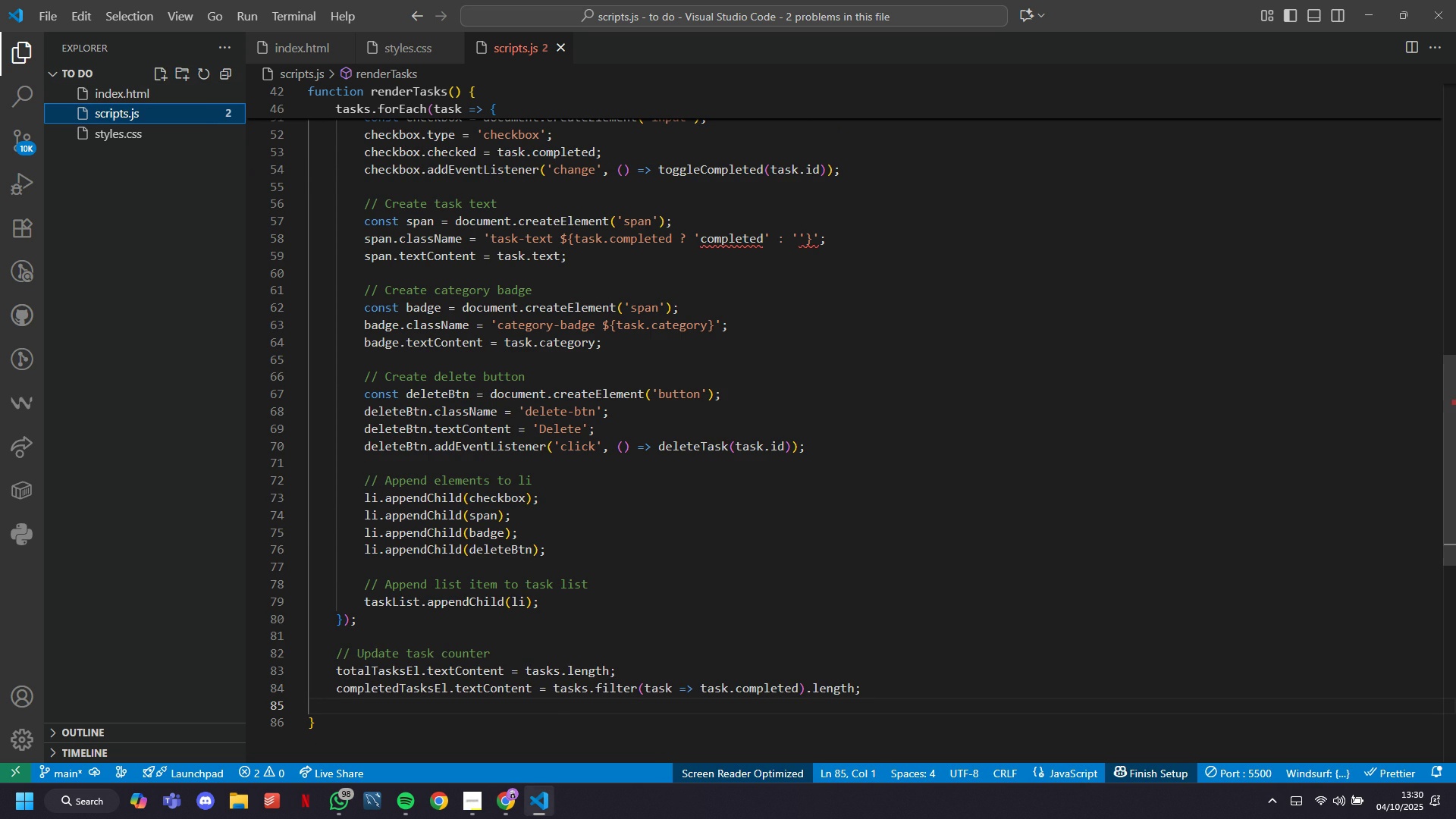 
left_click([716, 206])
 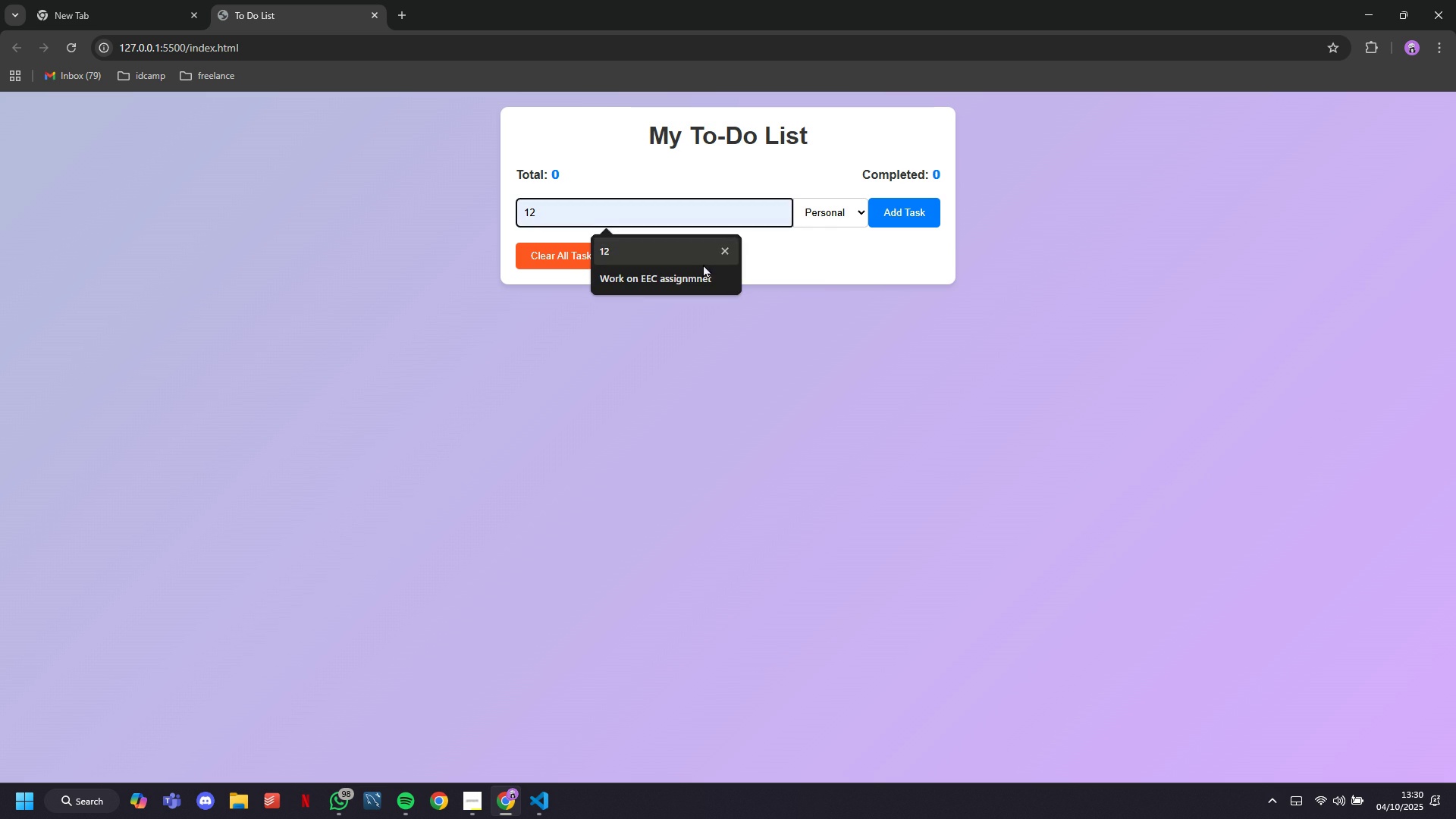 
left_click([703, 264])
 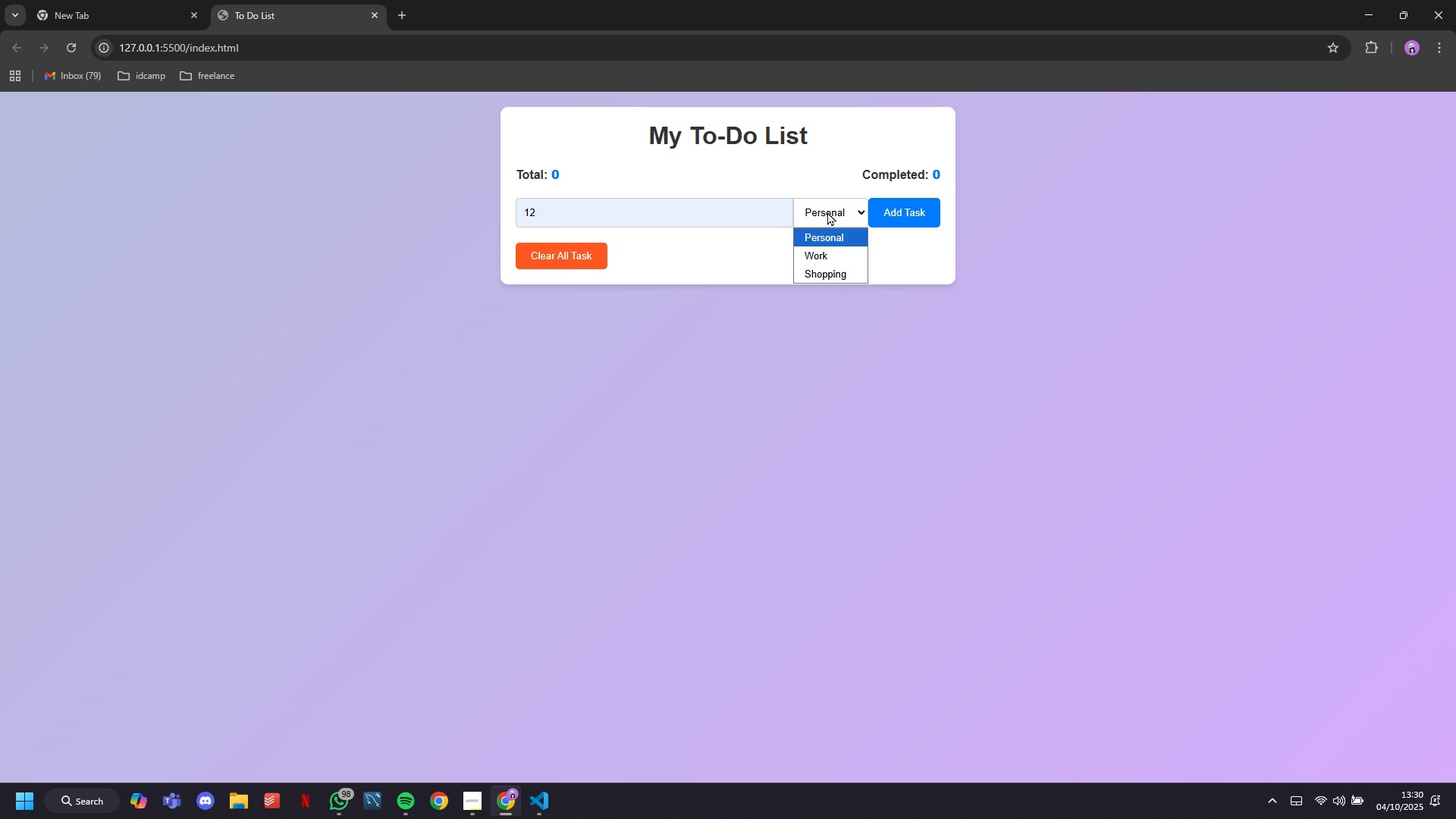 
left_click([827, 212])
 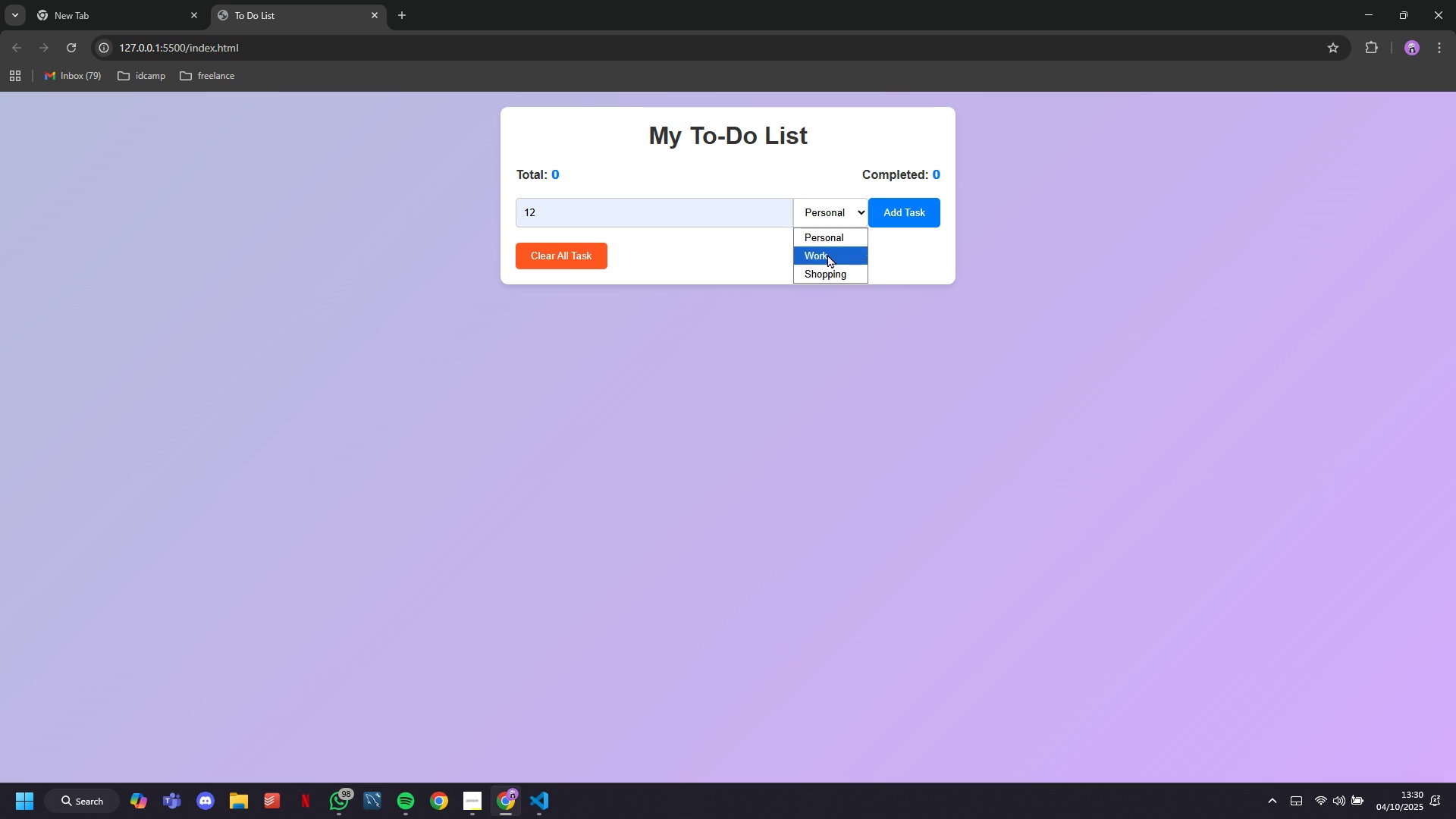 
left_click([827, 254])
 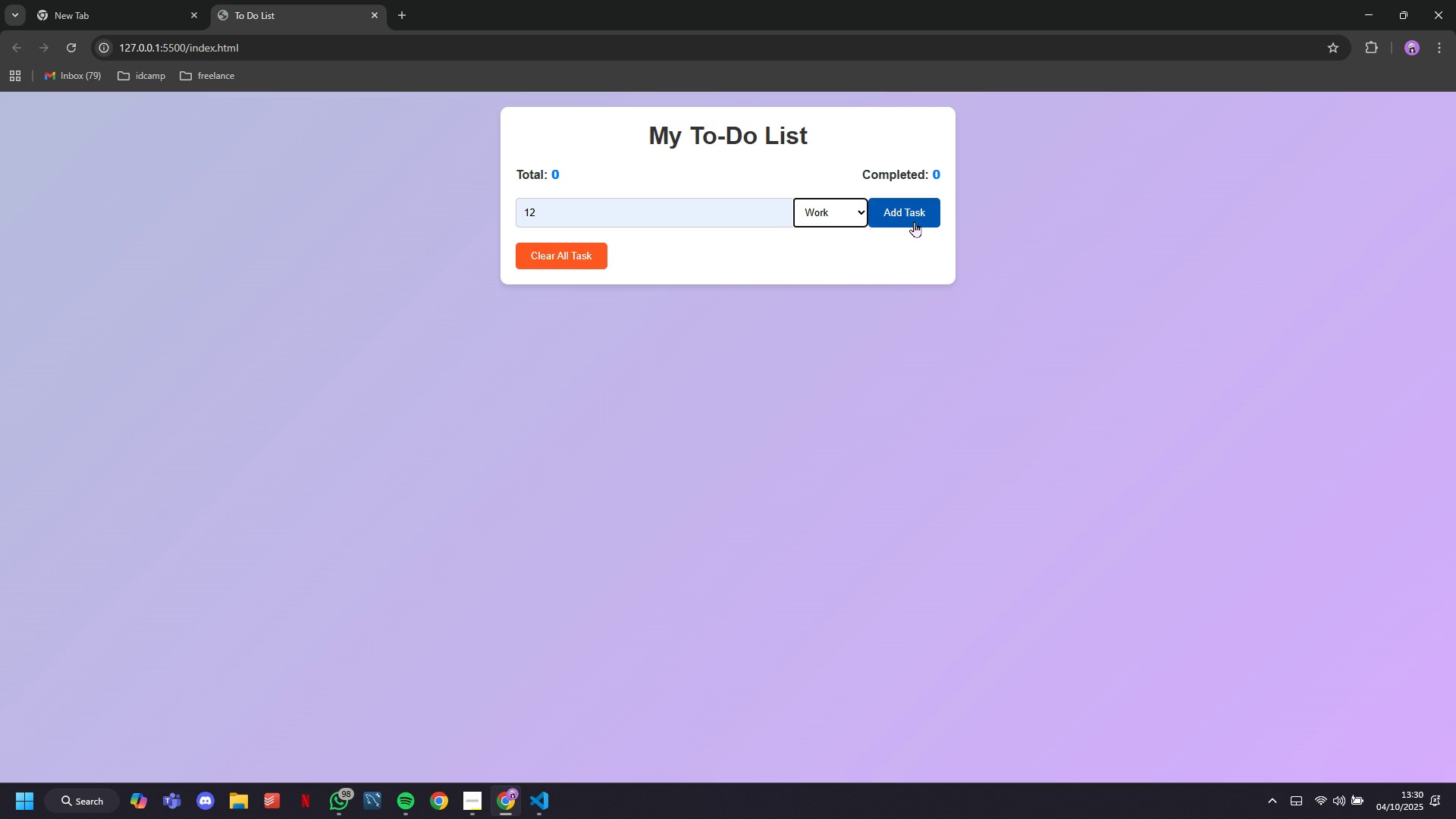 
double_click([916, 218])
 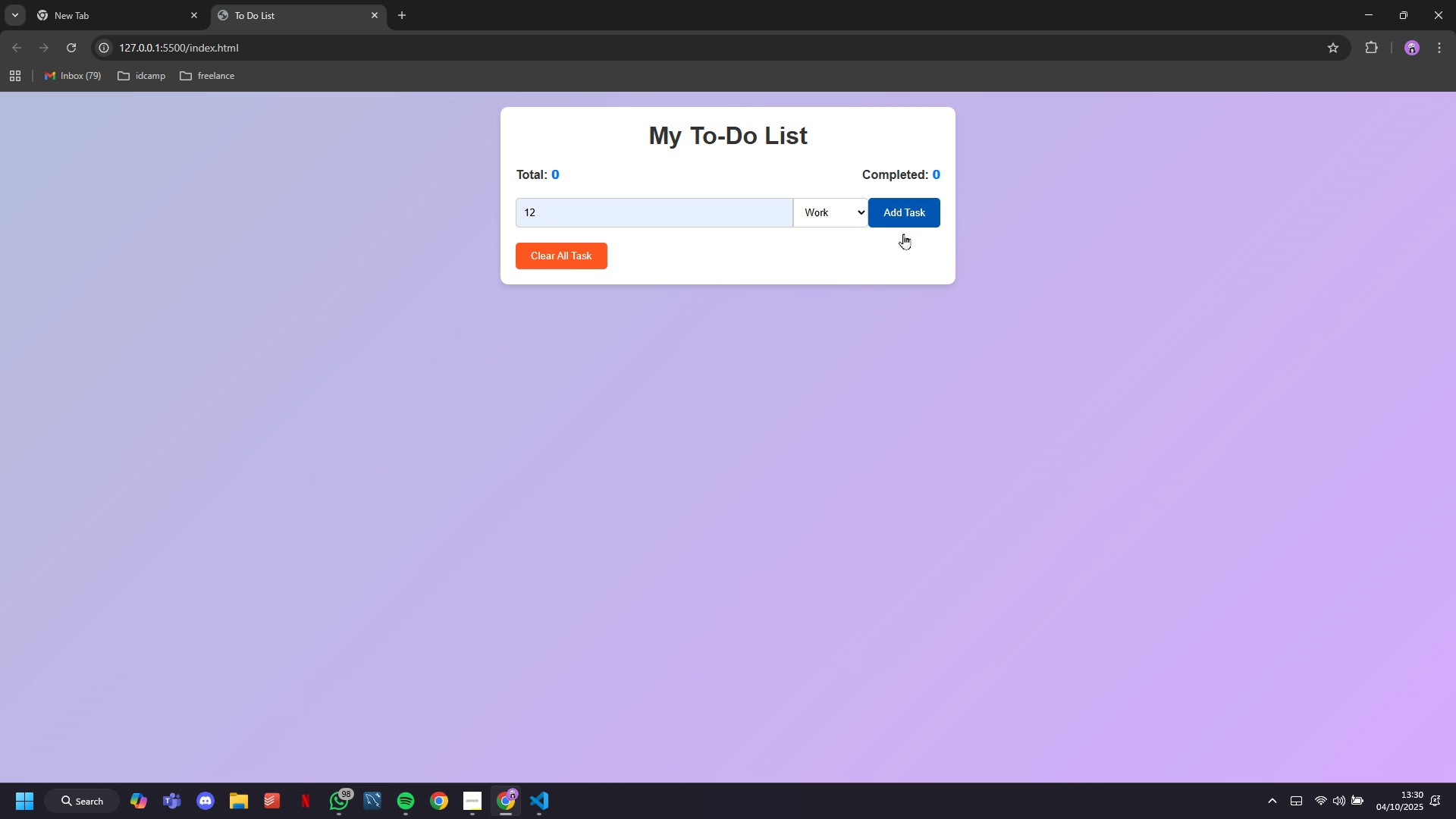 
triple_click([916, 218])
 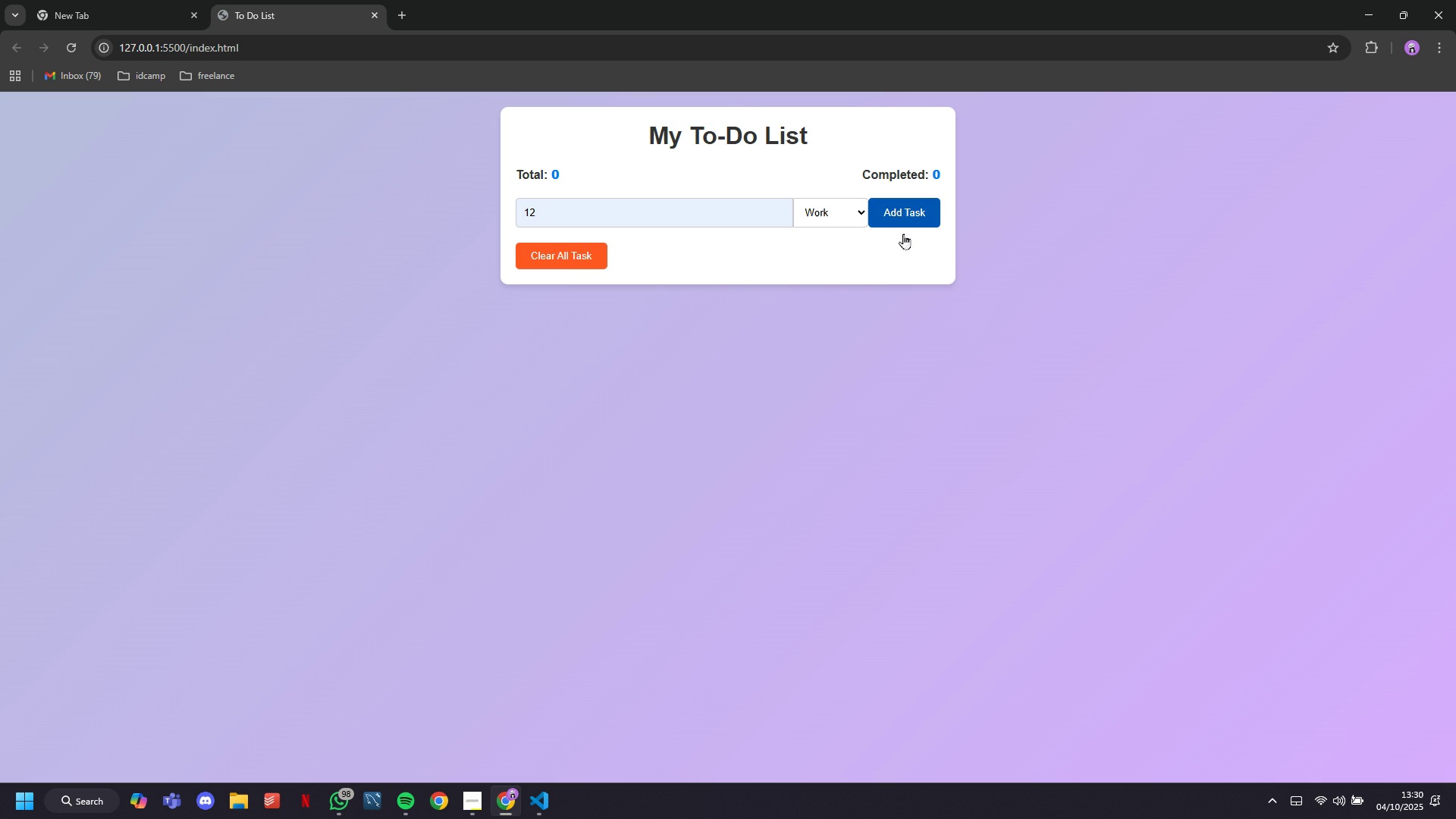 
triple_click([916, 218])
 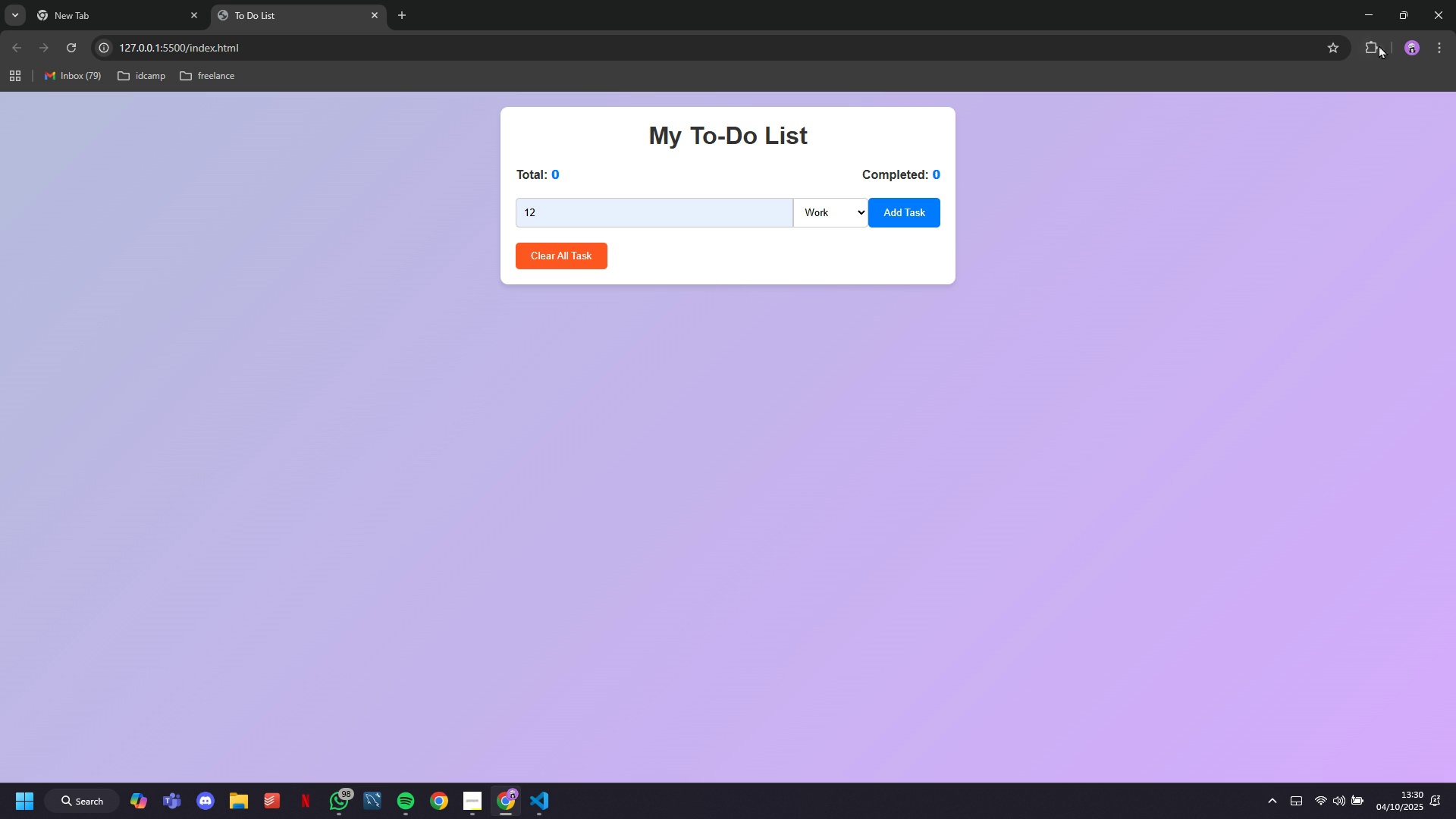 
left_click([1372, 29])
 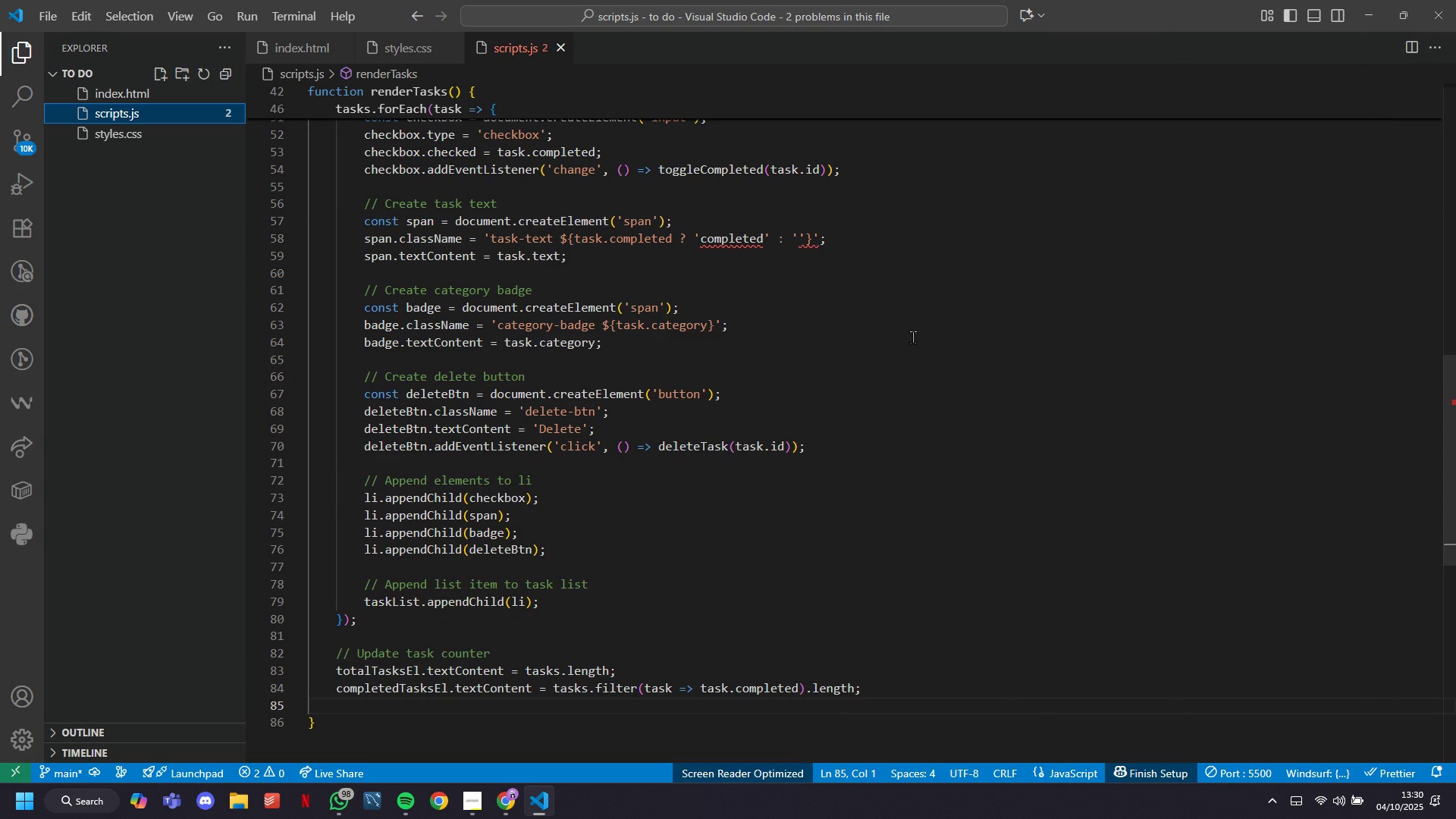 
scroll: coordinate [747, 481], scroll_direction: down, amount: 4.0
 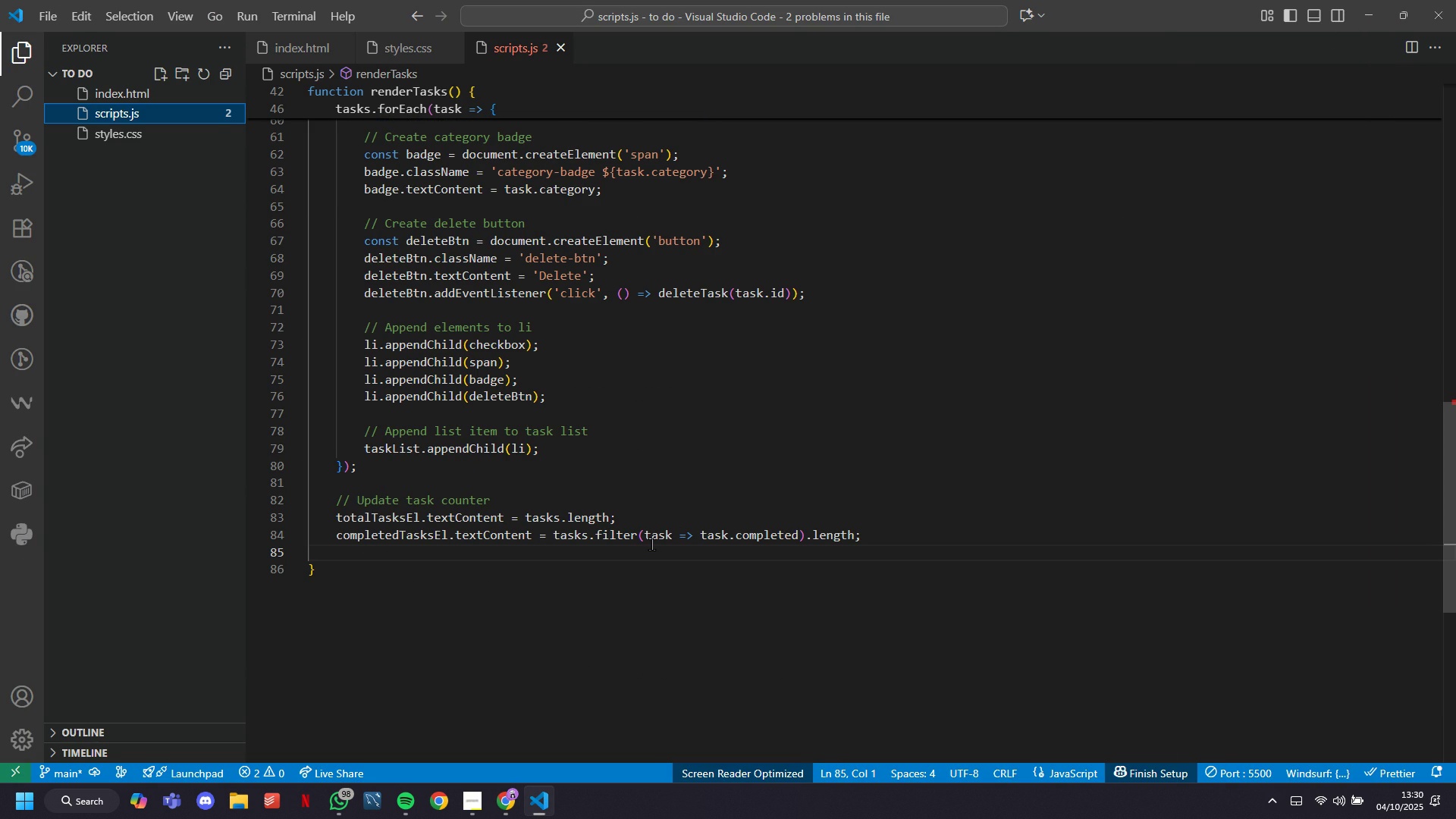 
left_click([651, 544])
 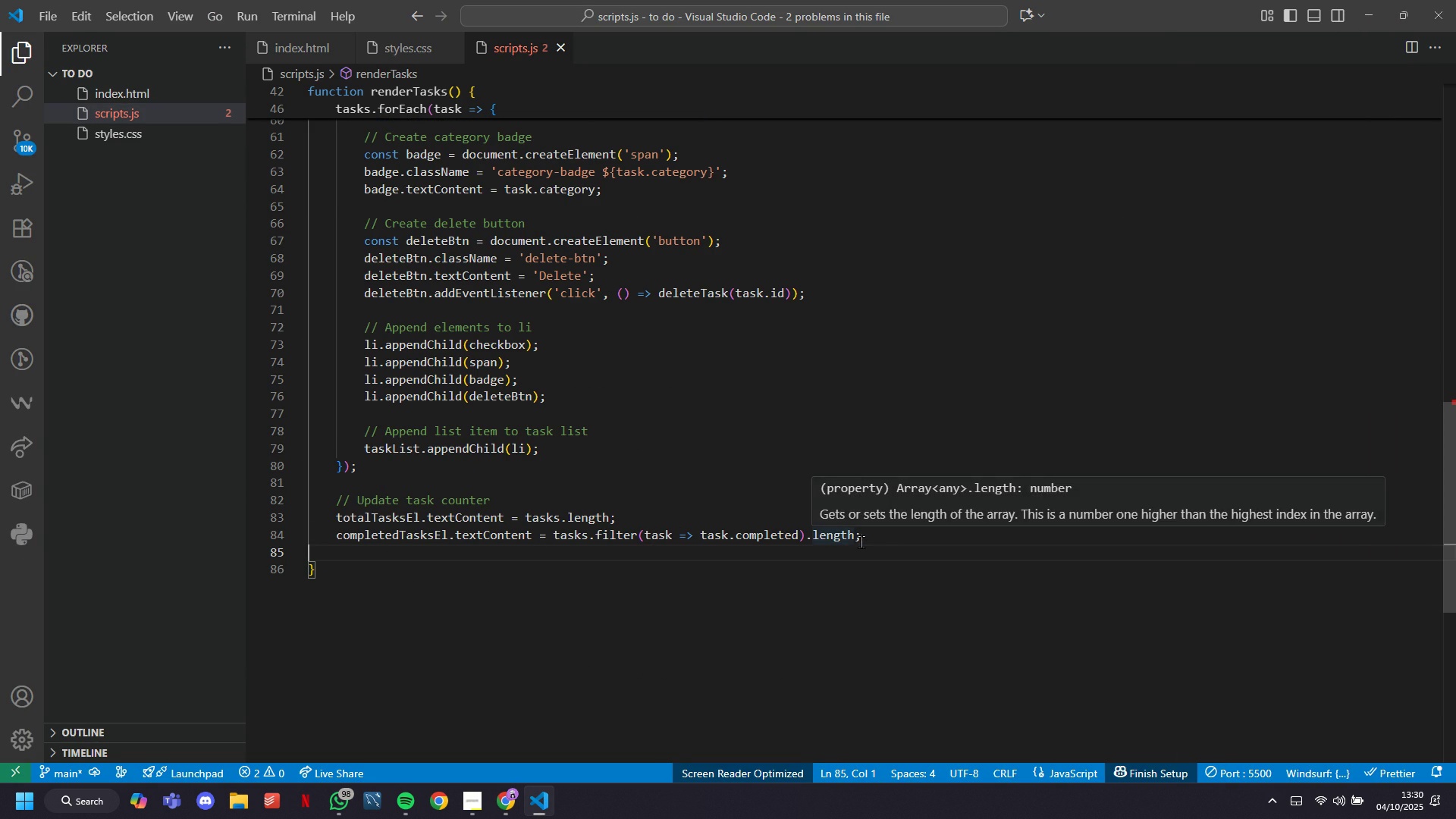 
left_click([874, 535])